 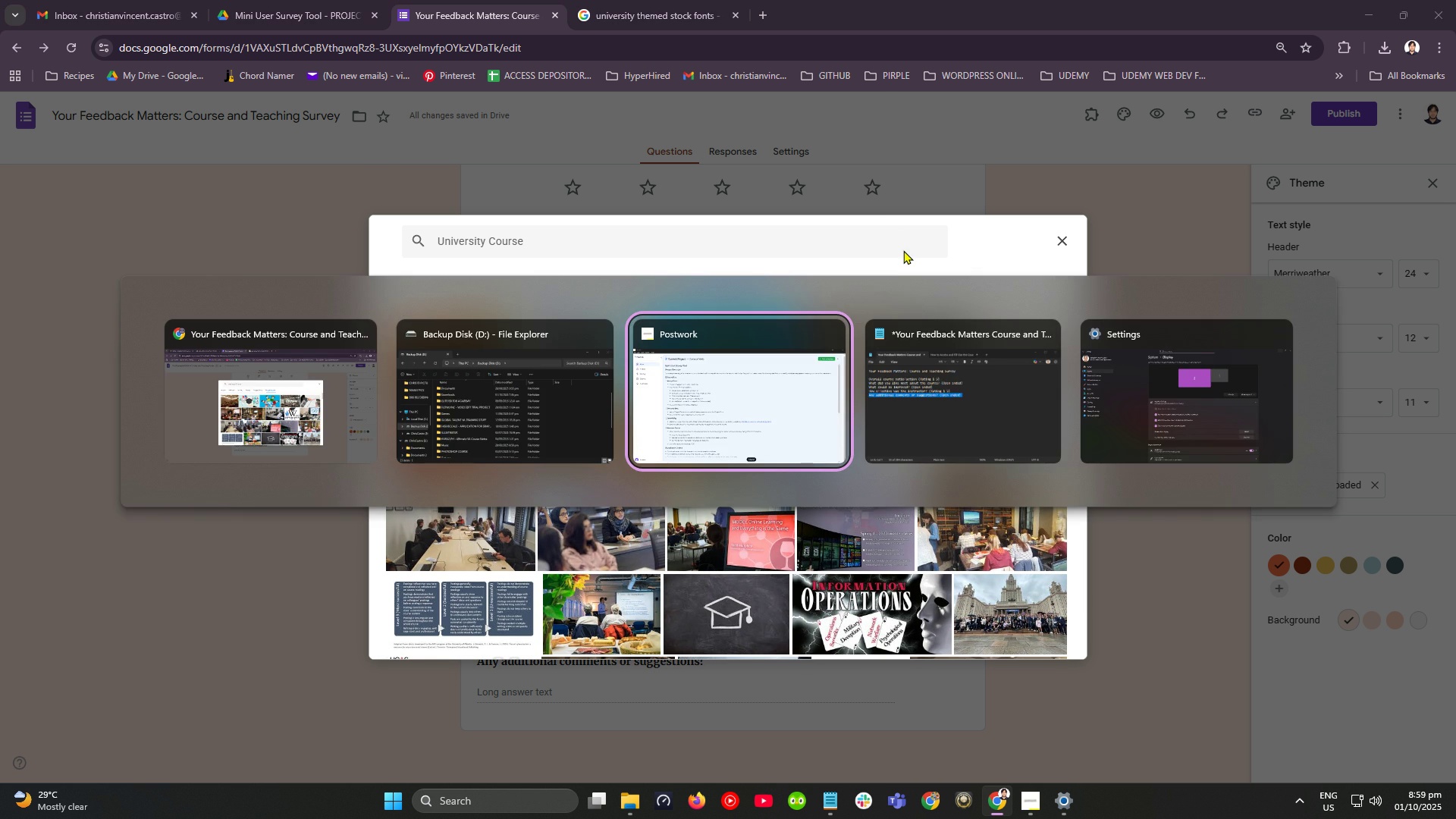 
key(Alt+Tab)
 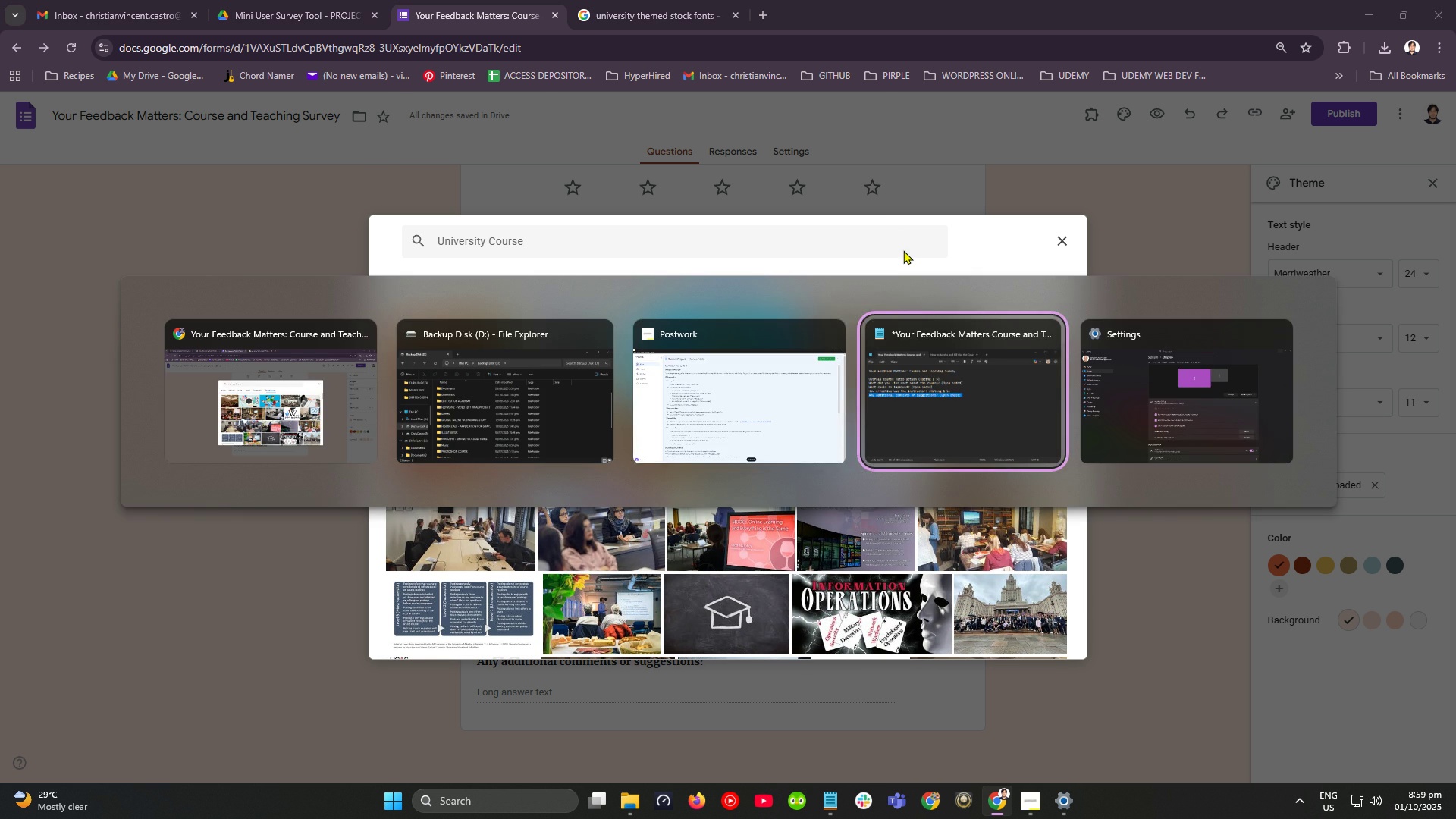 
key(Alt+Tab)
 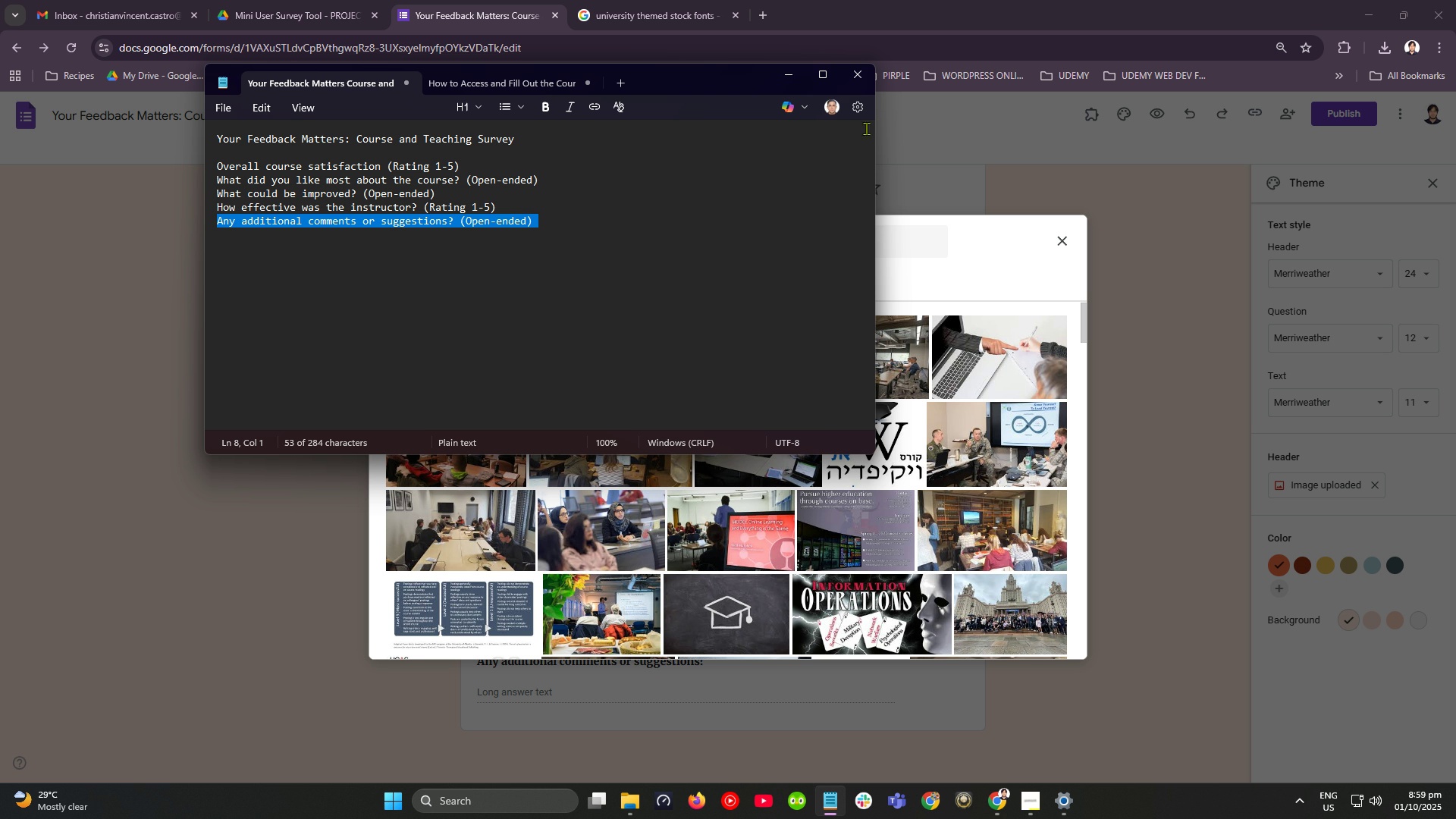 
wait(7.68)
 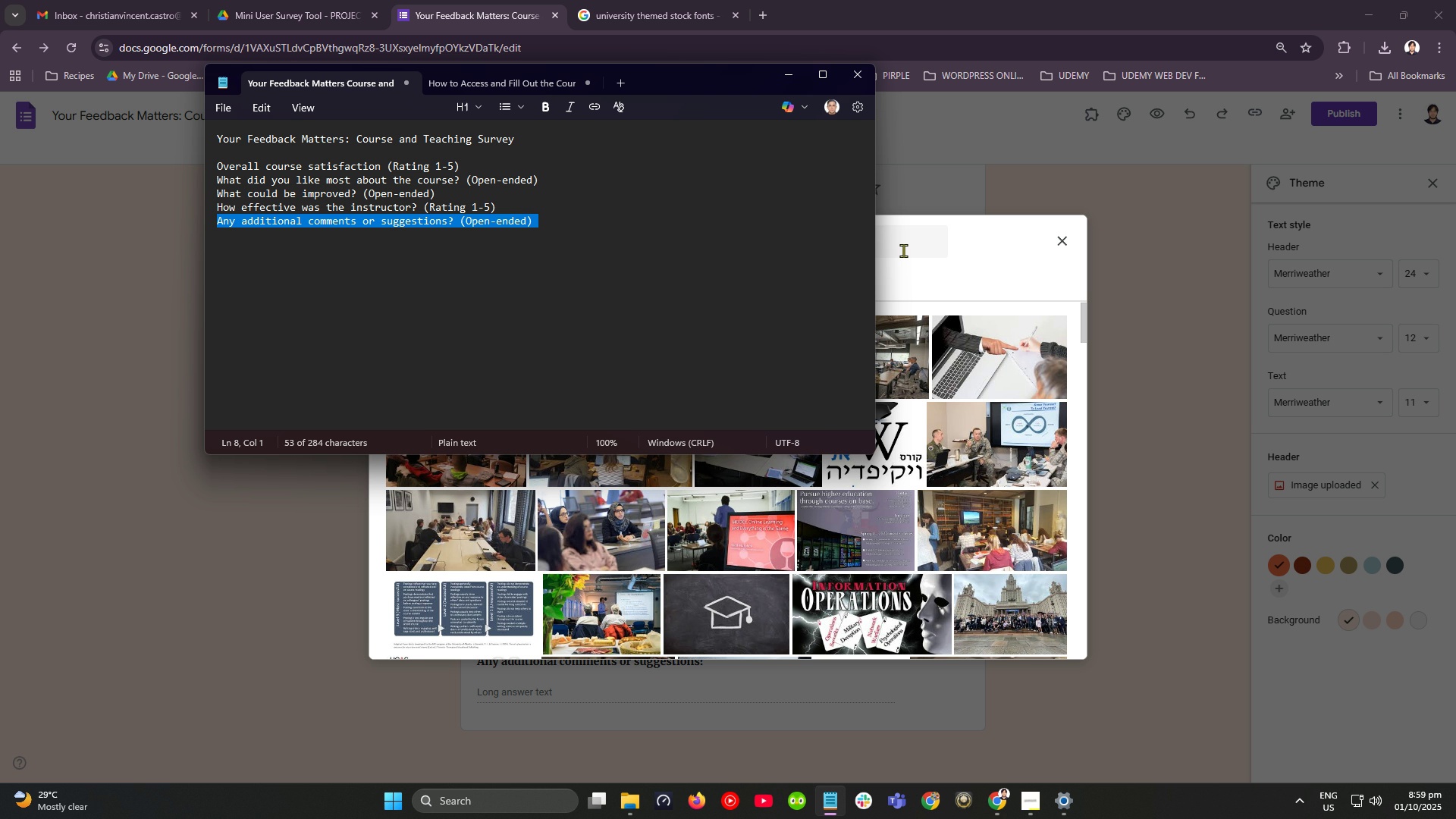 
left_click([791, 75])
 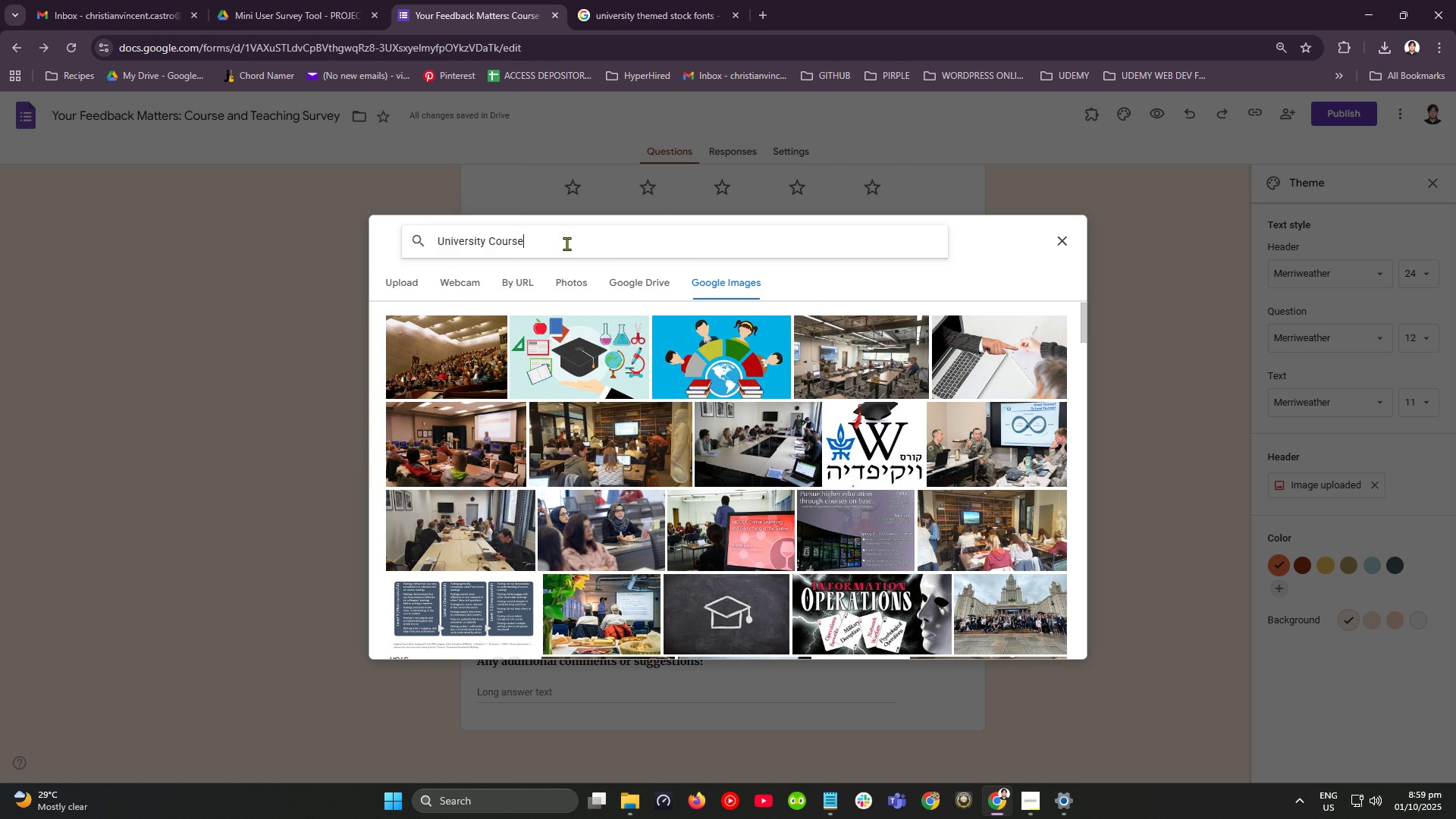 
double_click([566, 243])
 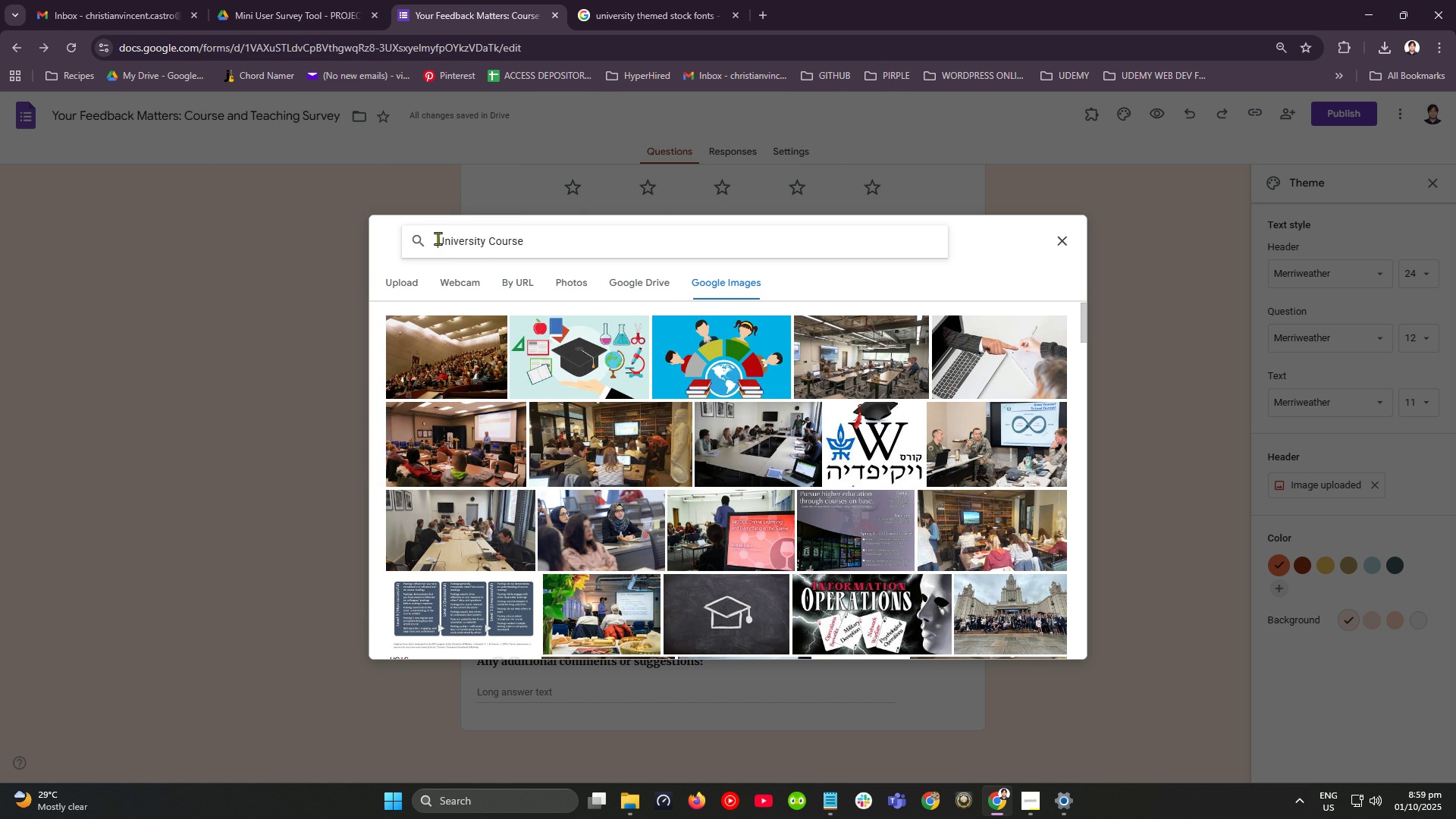 
left_click([438, 238])
 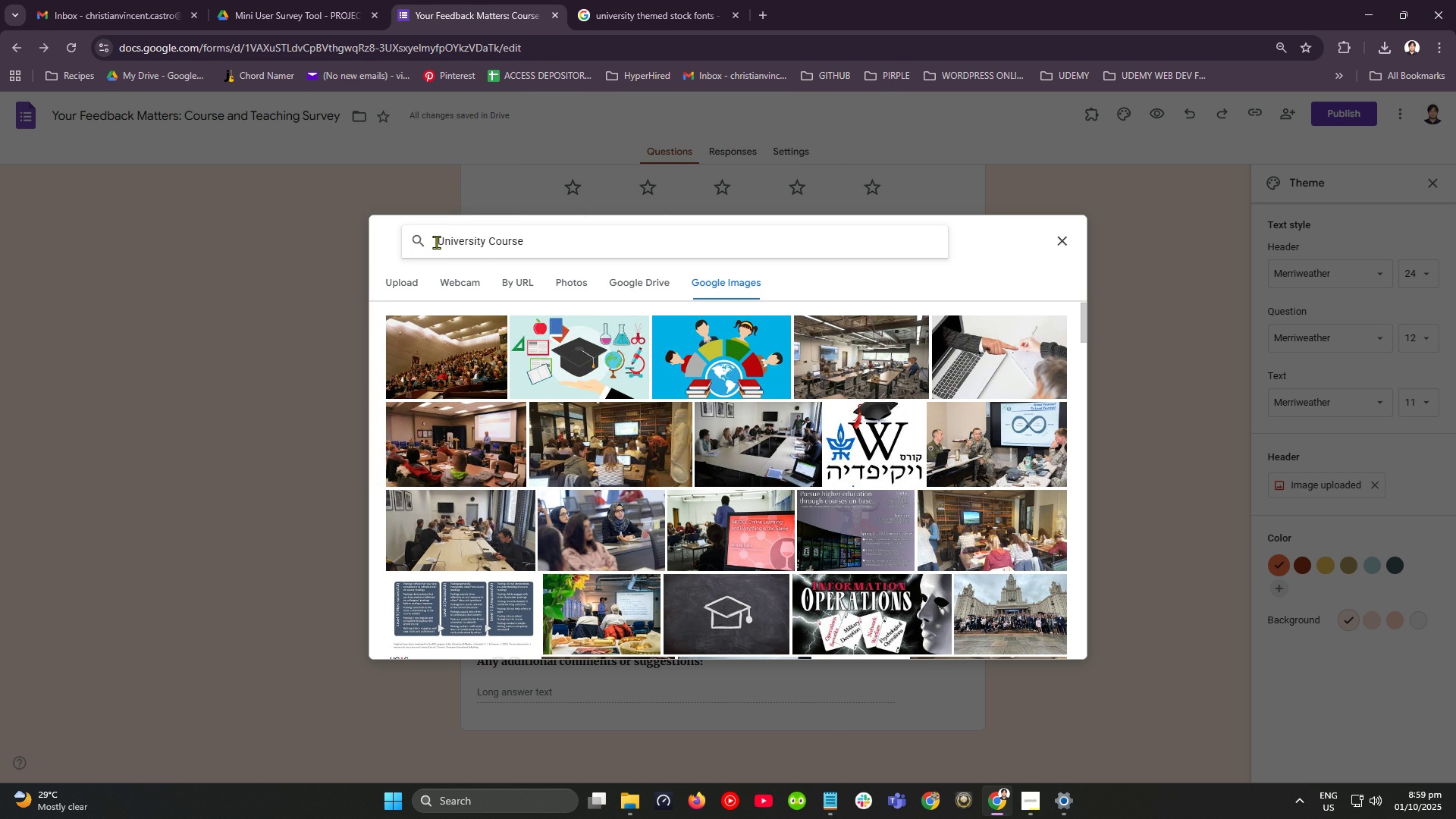 
type(favorite )
 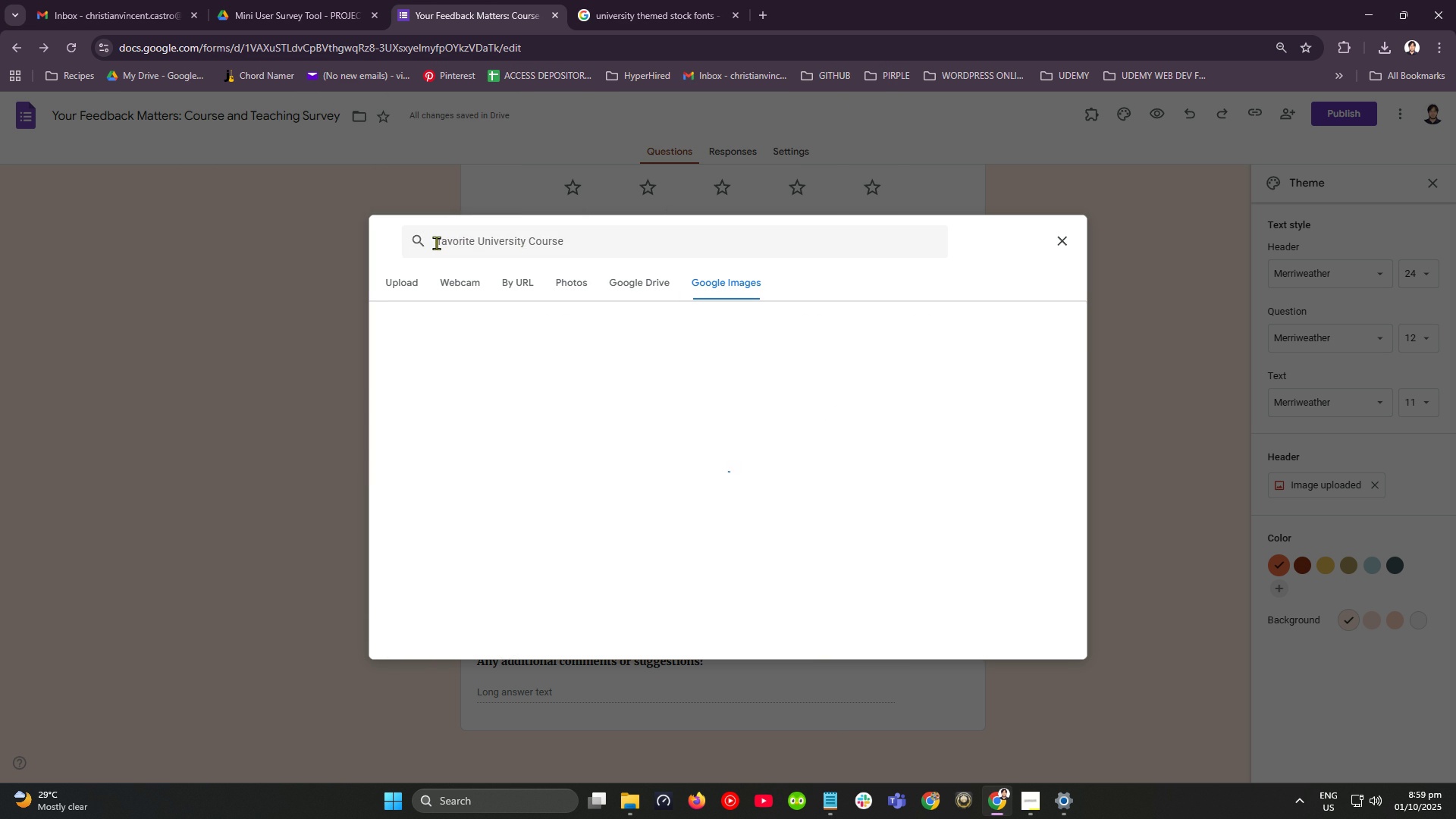 
key(Enter)
 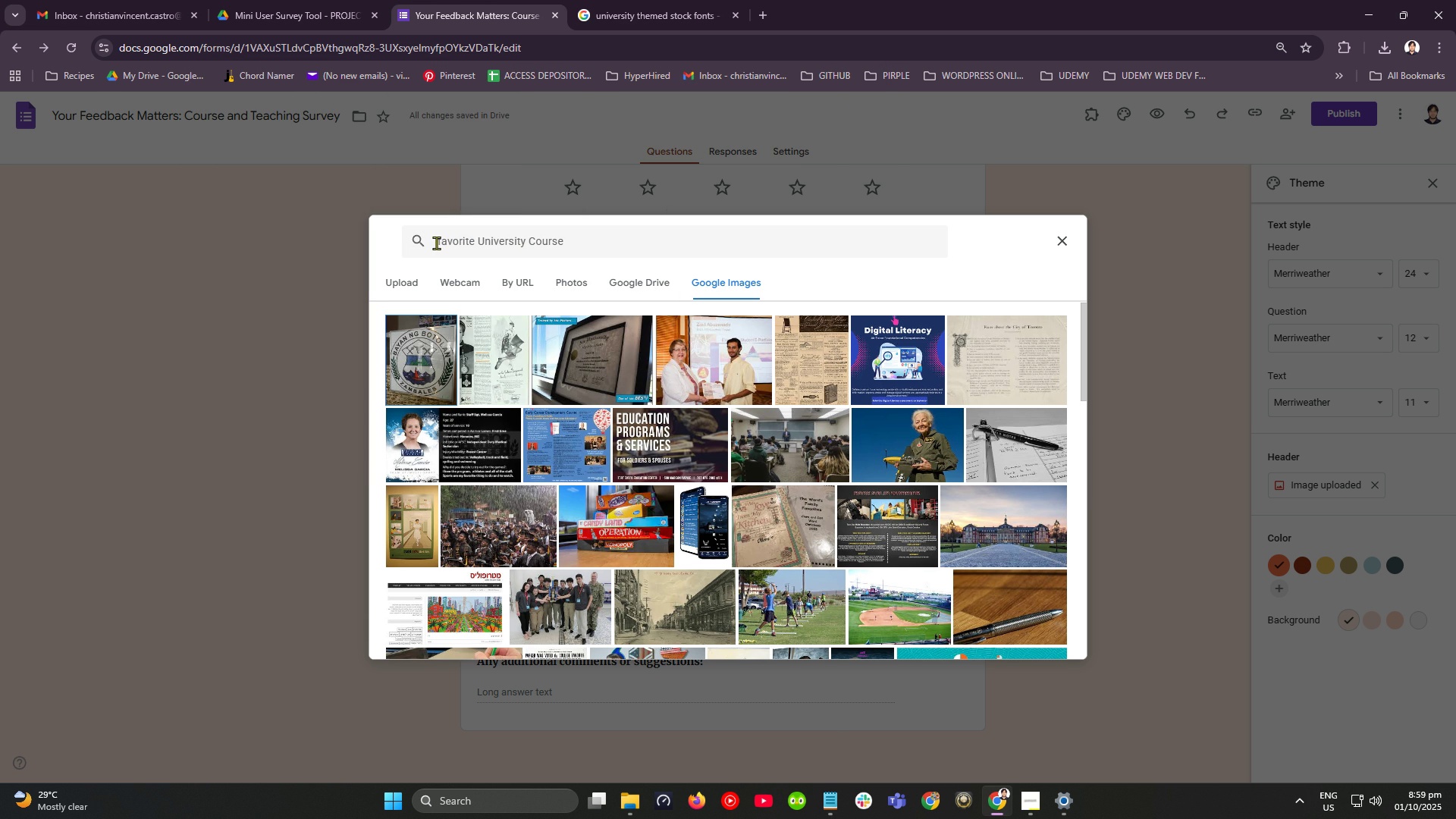 
wait(8.6)
 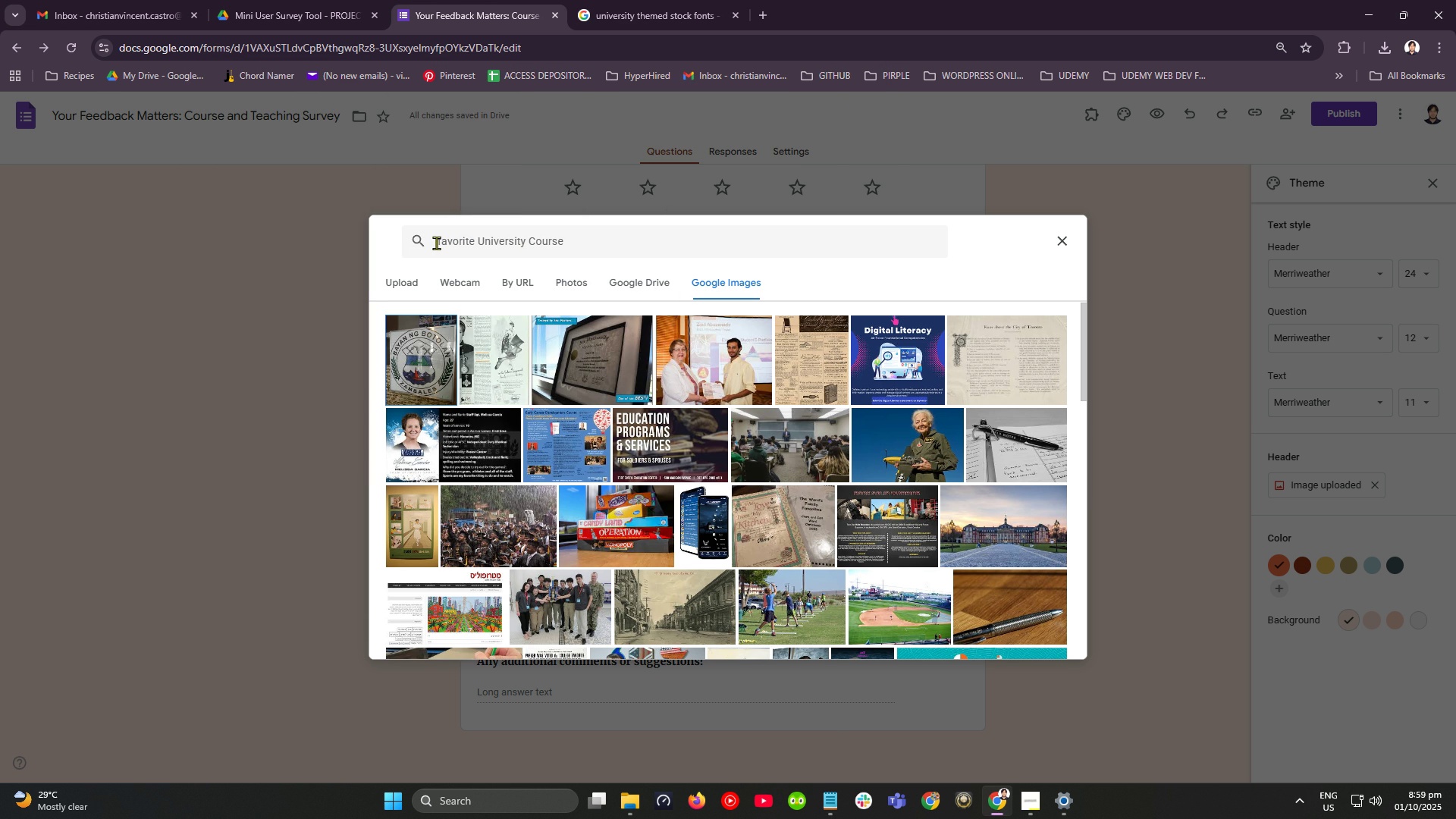 
scroll: coordinate [581, 399], scroll_direction: down, amount: 9.0
 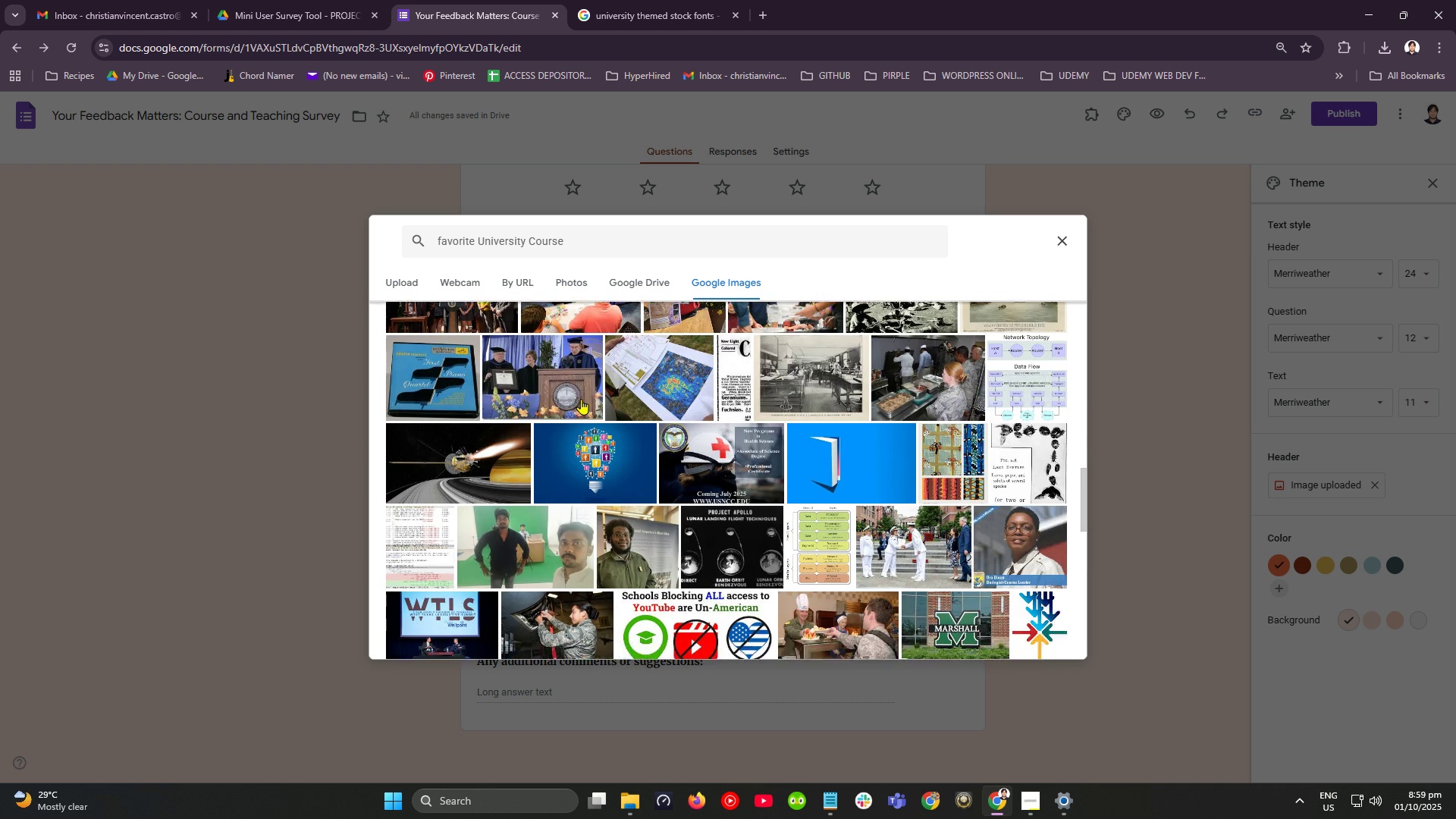 
scroll: coordinate [581, 399], scroll_direction: up, amount: 3.0
 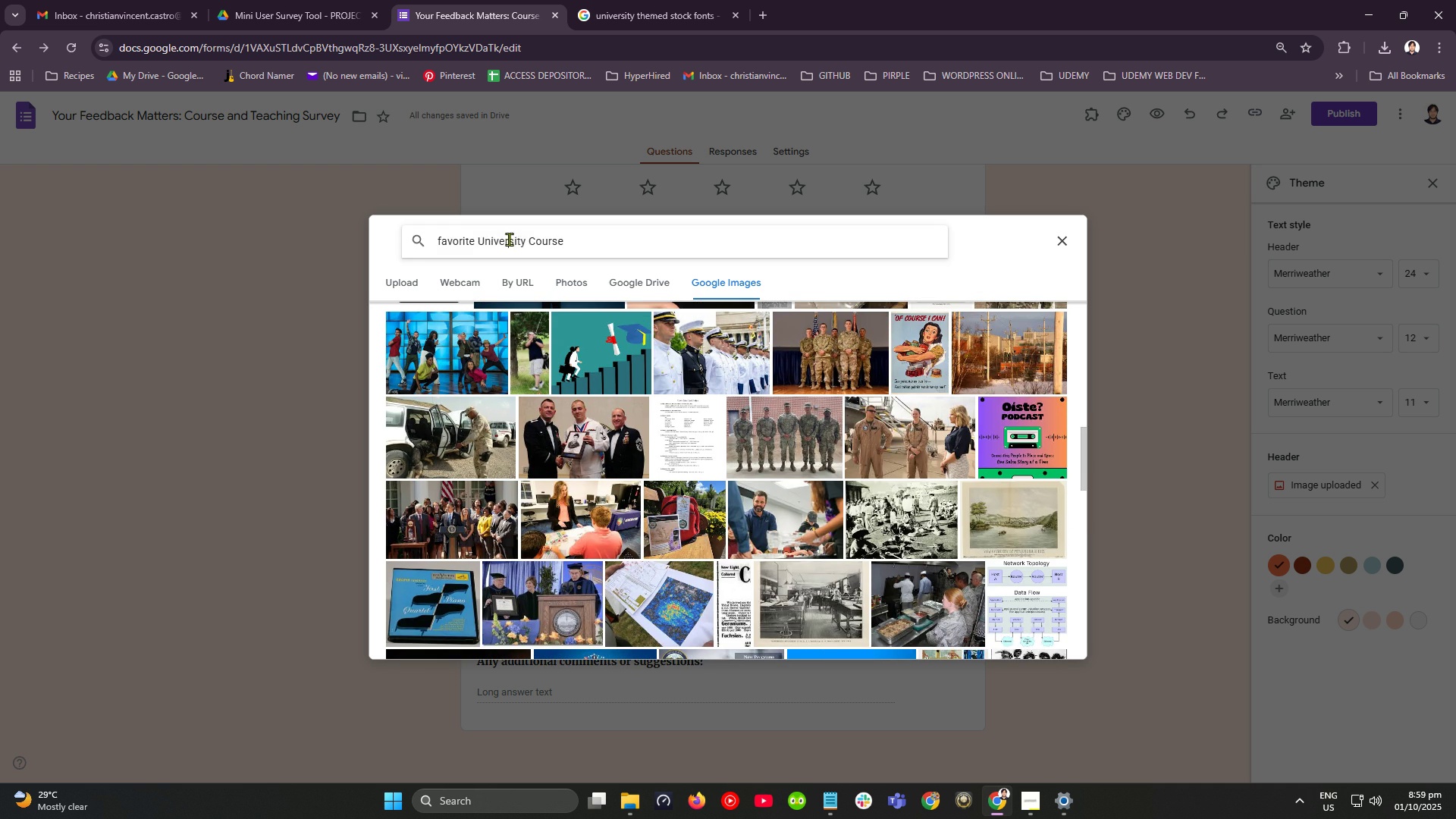 
double_click([509, 239])
 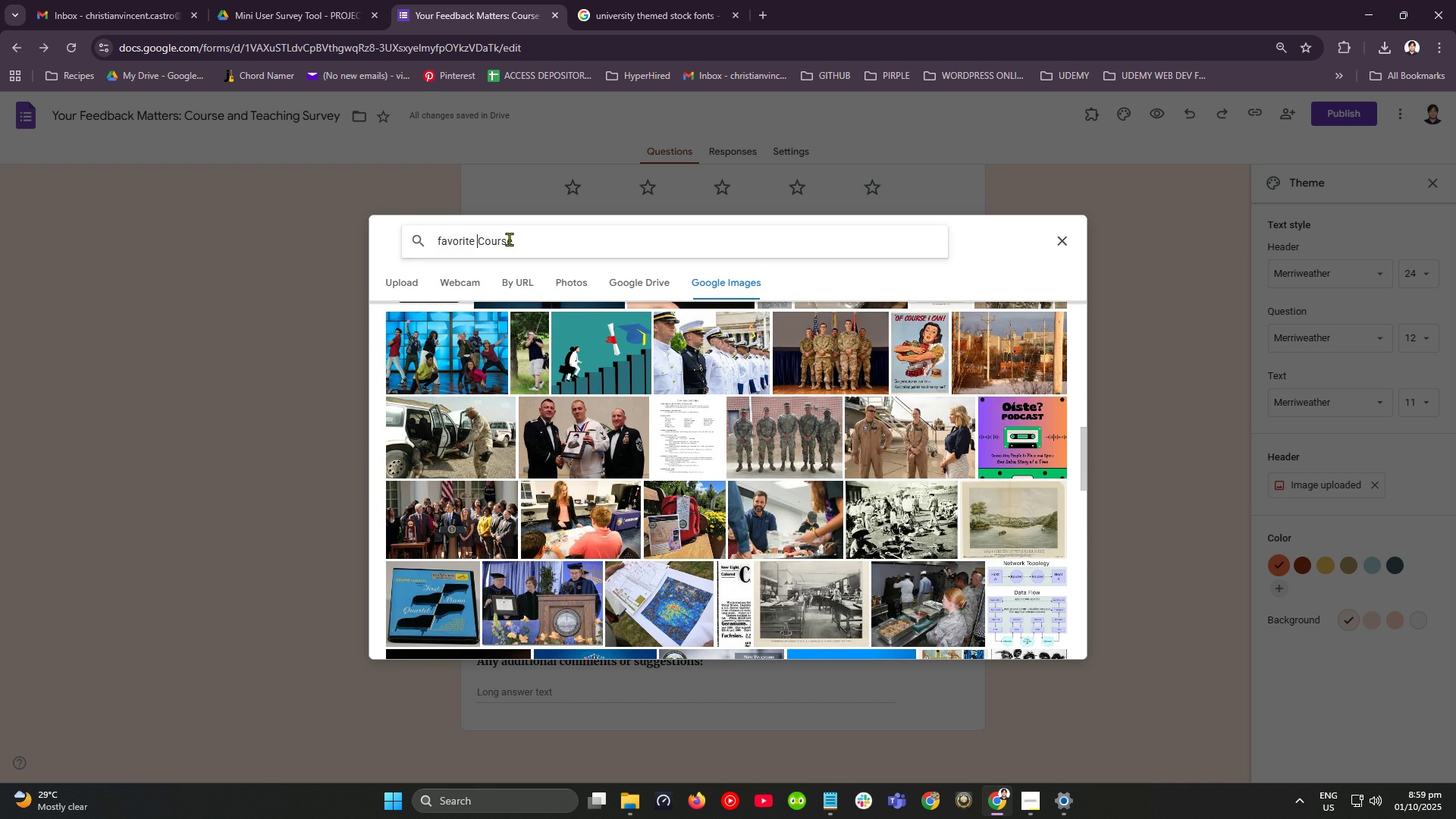 
key(Backspace)
 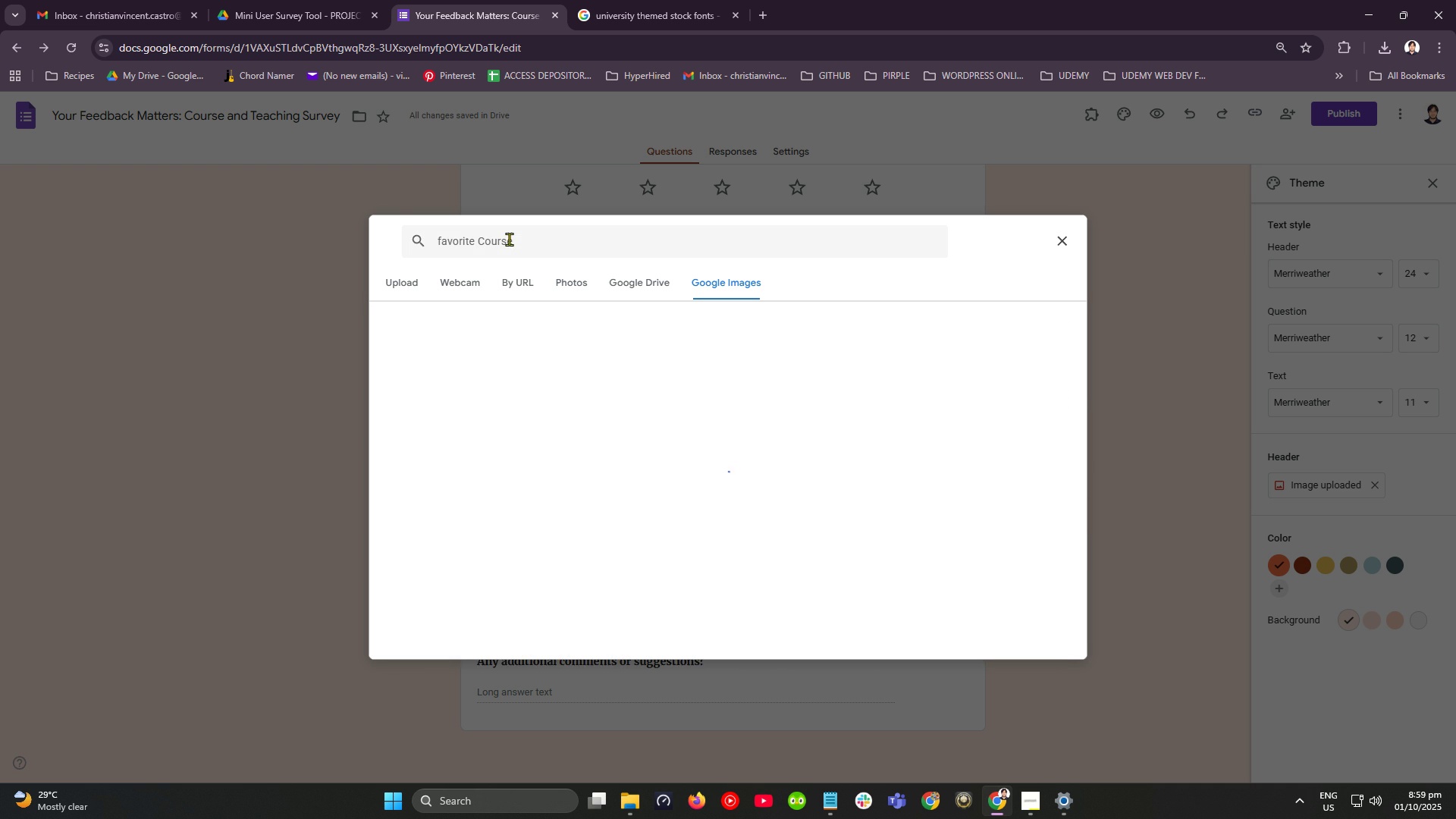 
key(Enter)
 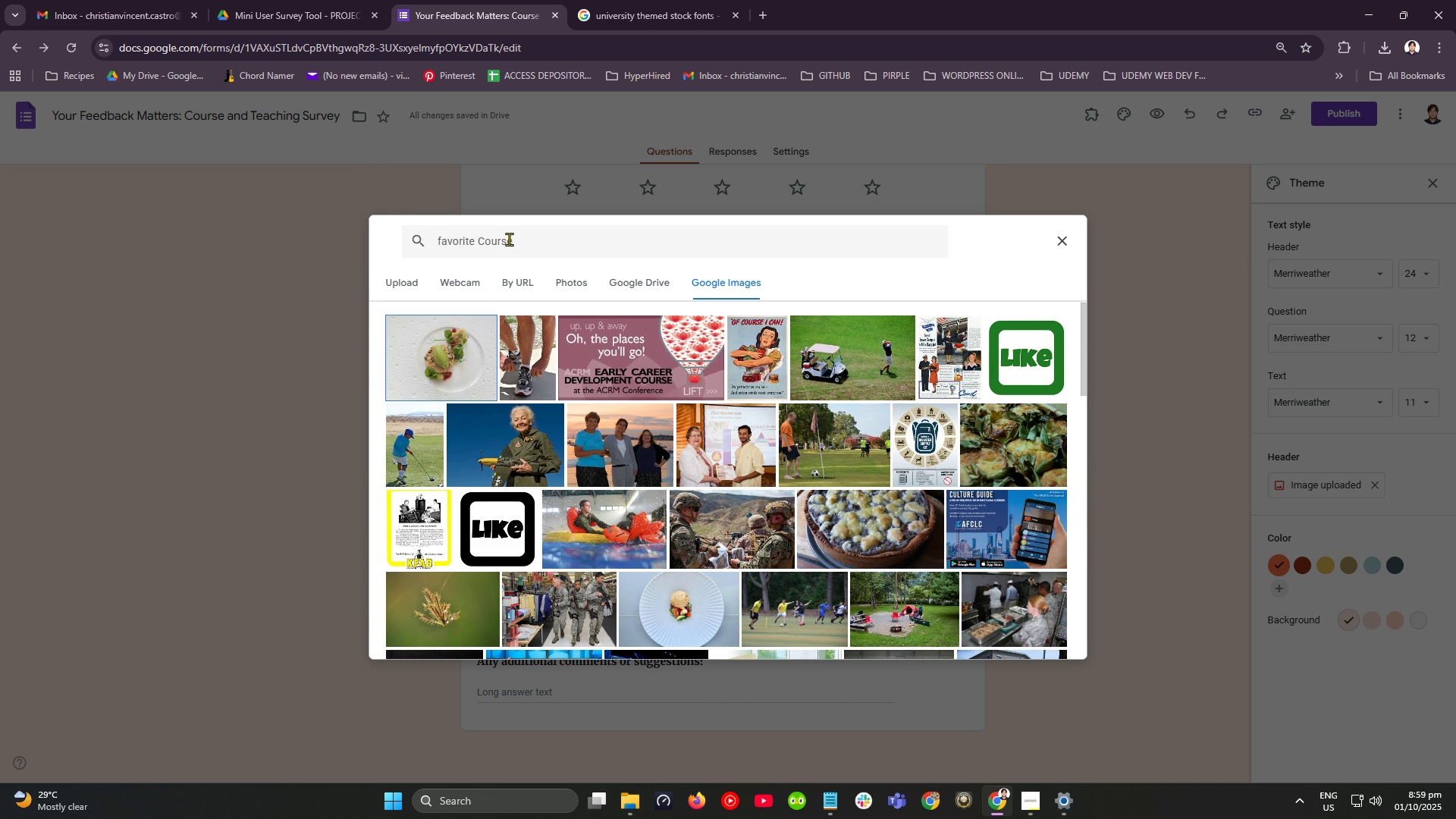 
wait(5.36)
 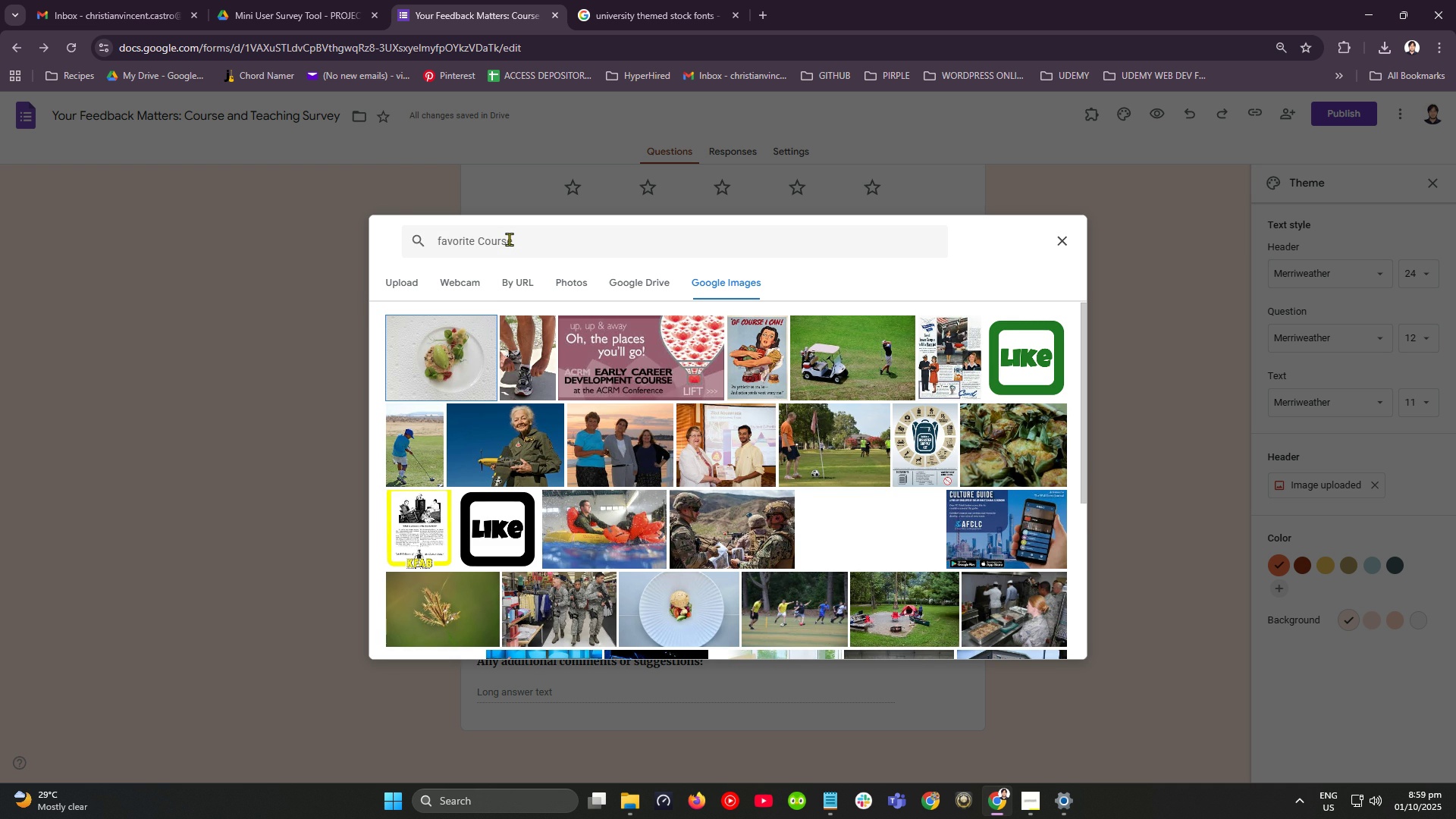 
double_click([509, 239])
 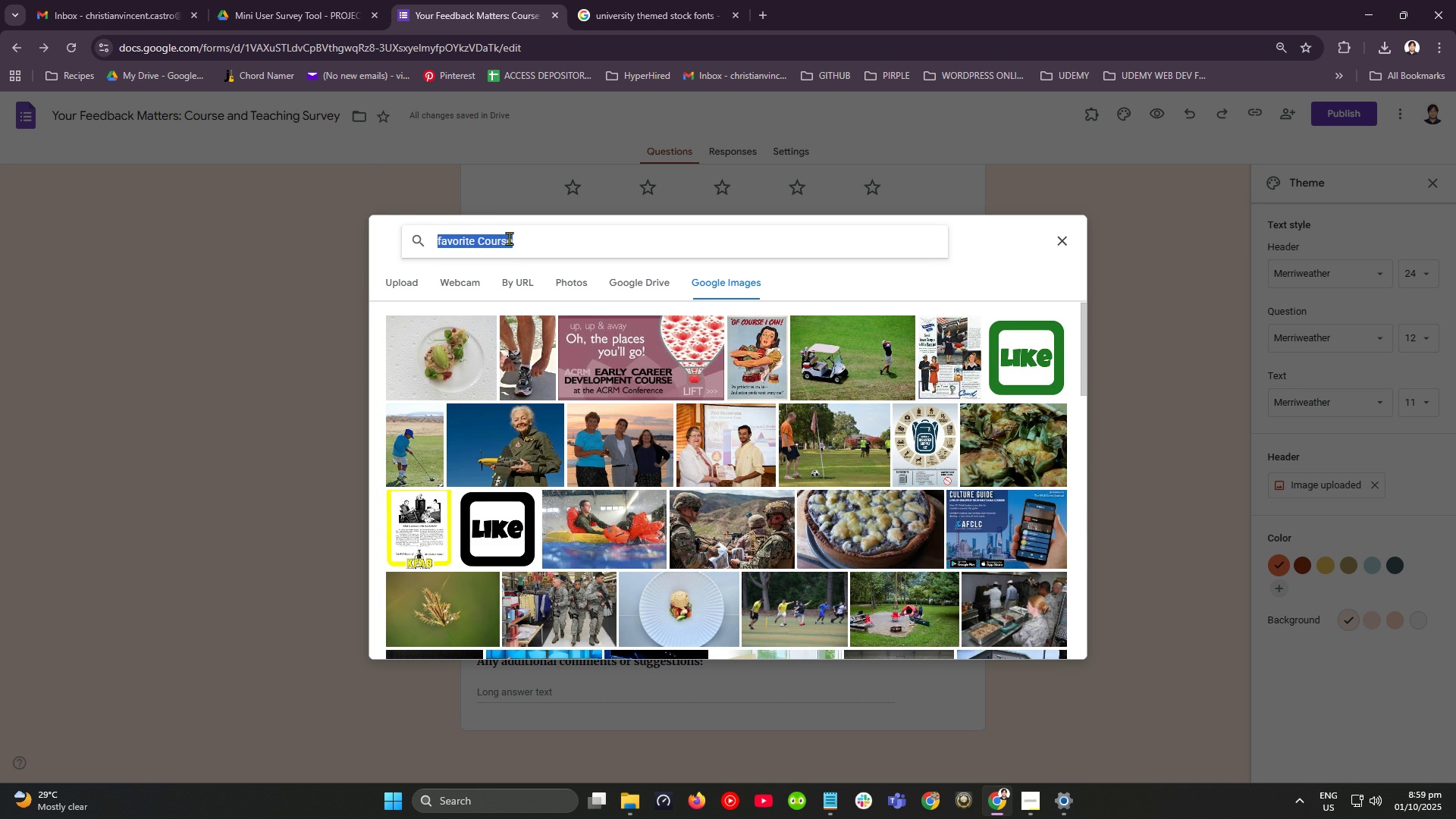 
triple_click([509, 238])